 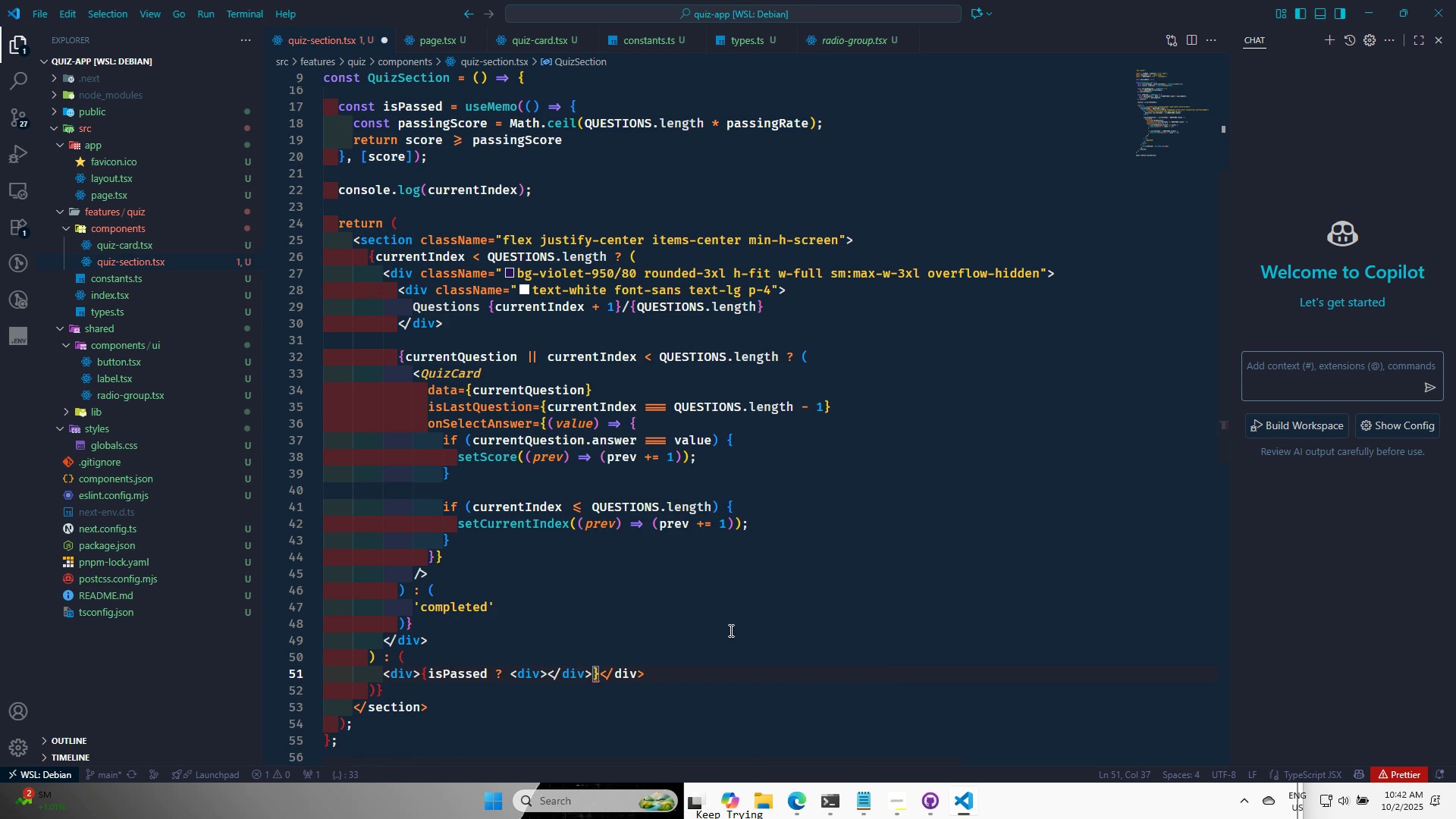 
key(Control+S)
 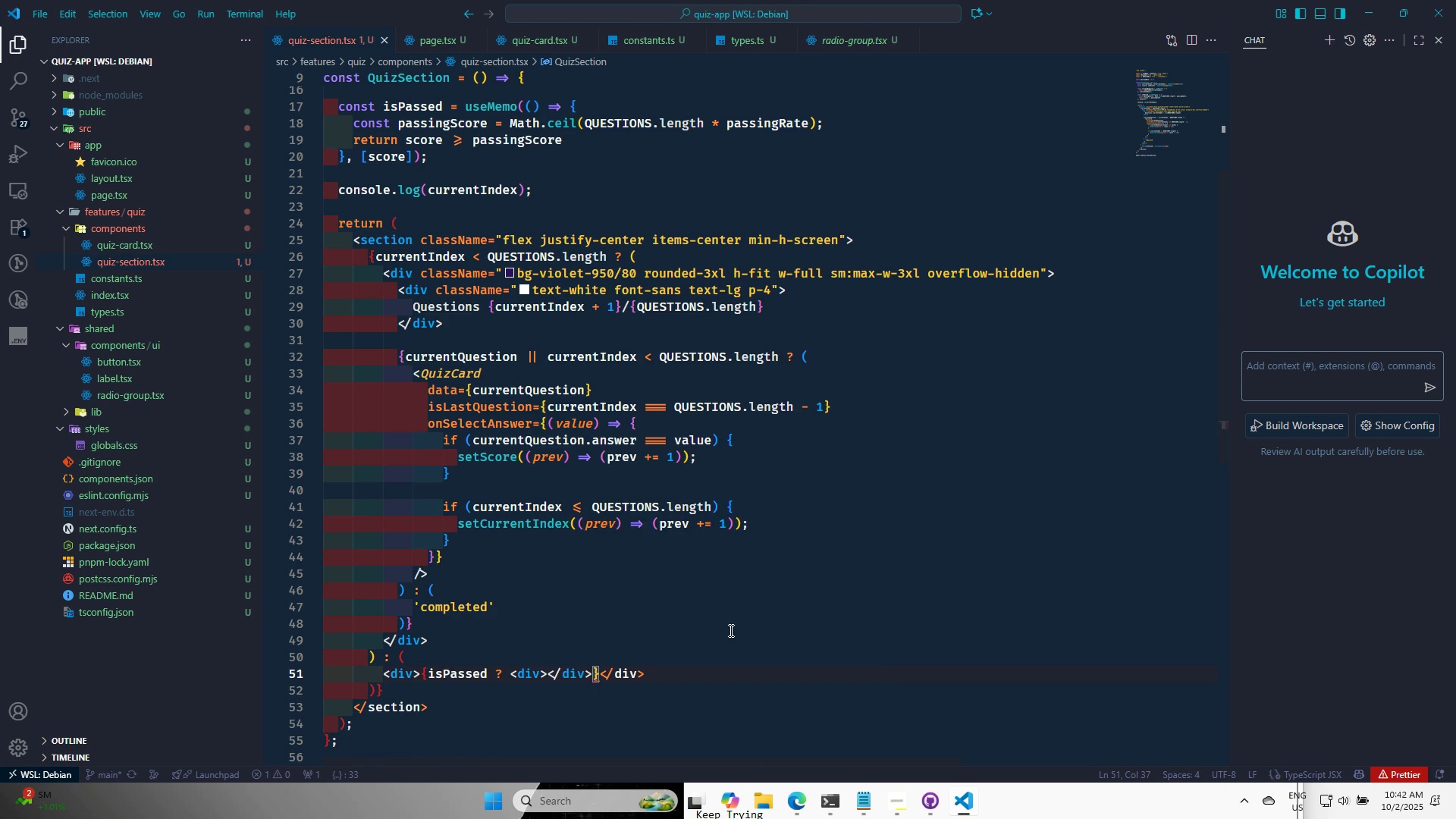 
key(Control+S)
 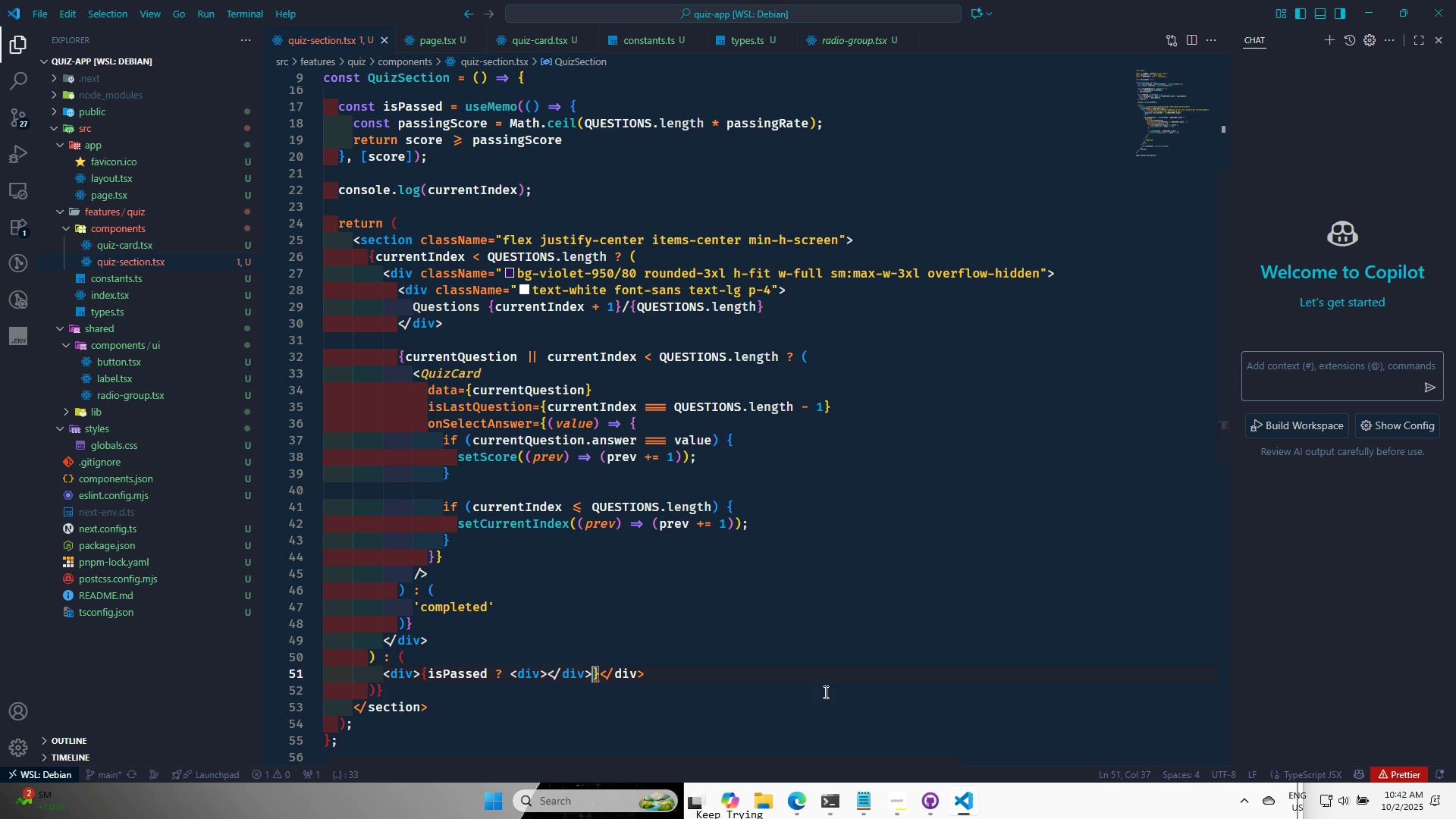 
left_click([824, 692])
 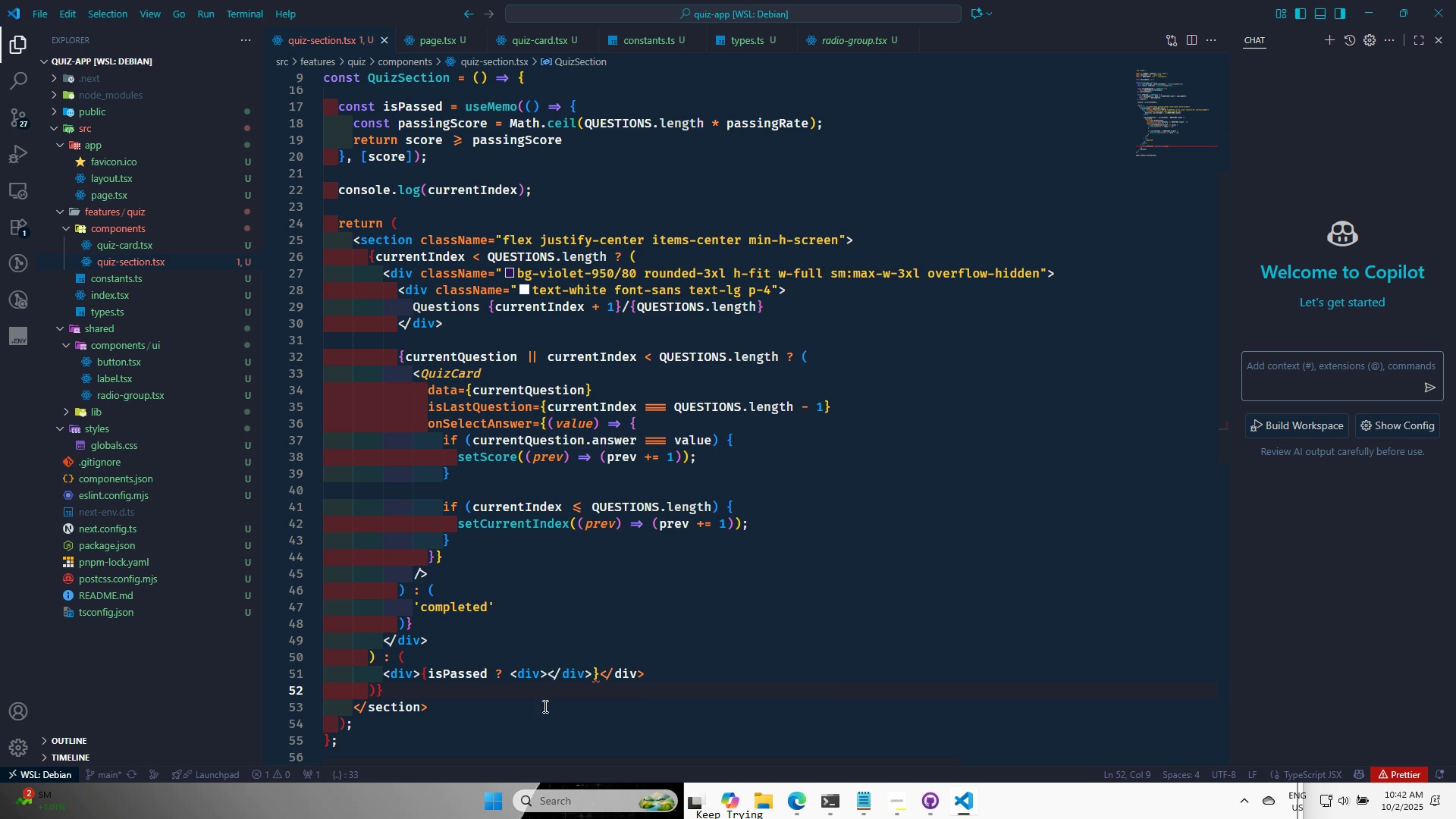 
left_click([593, 674])